 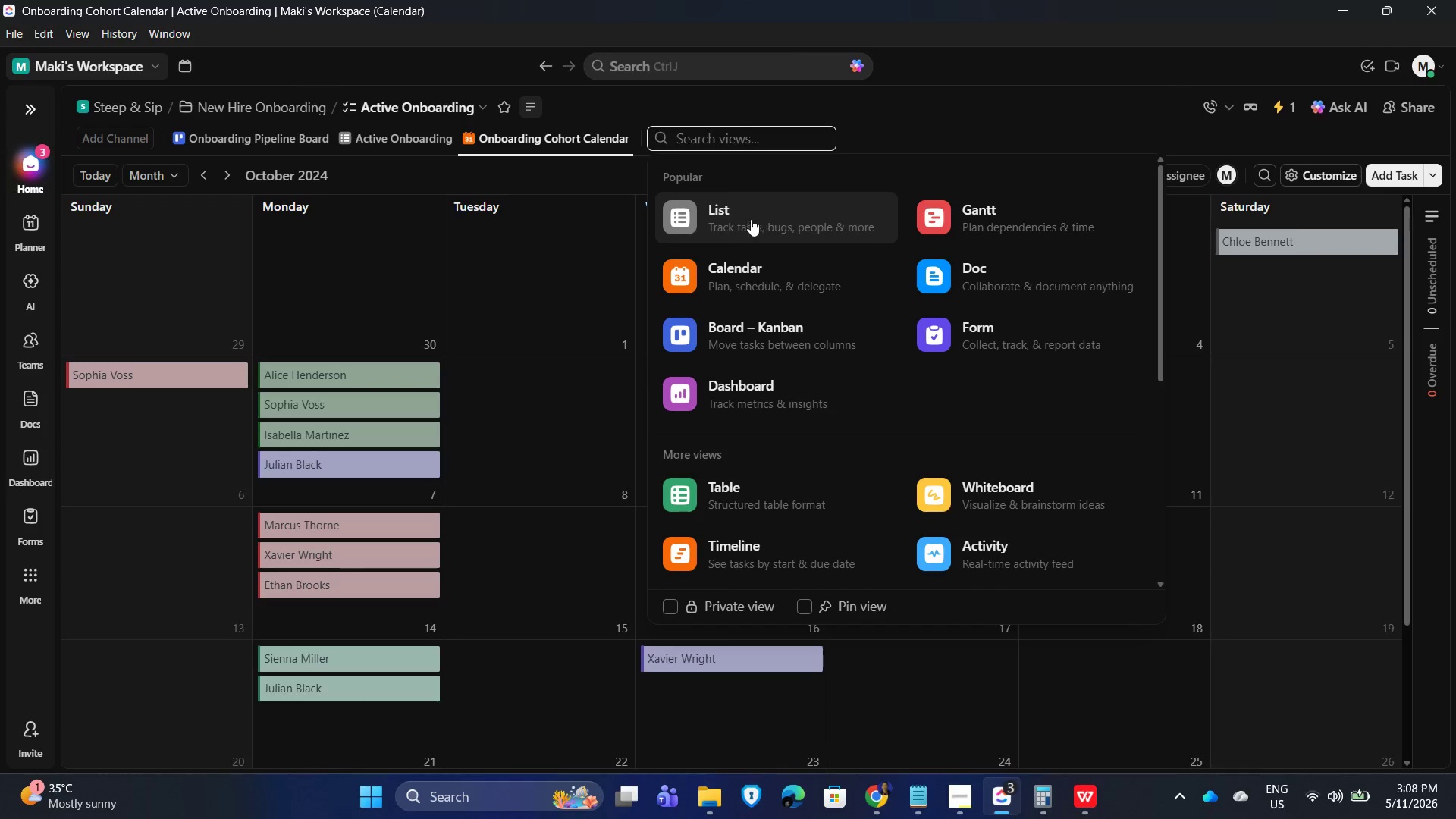 
left_click([1059, 255])
 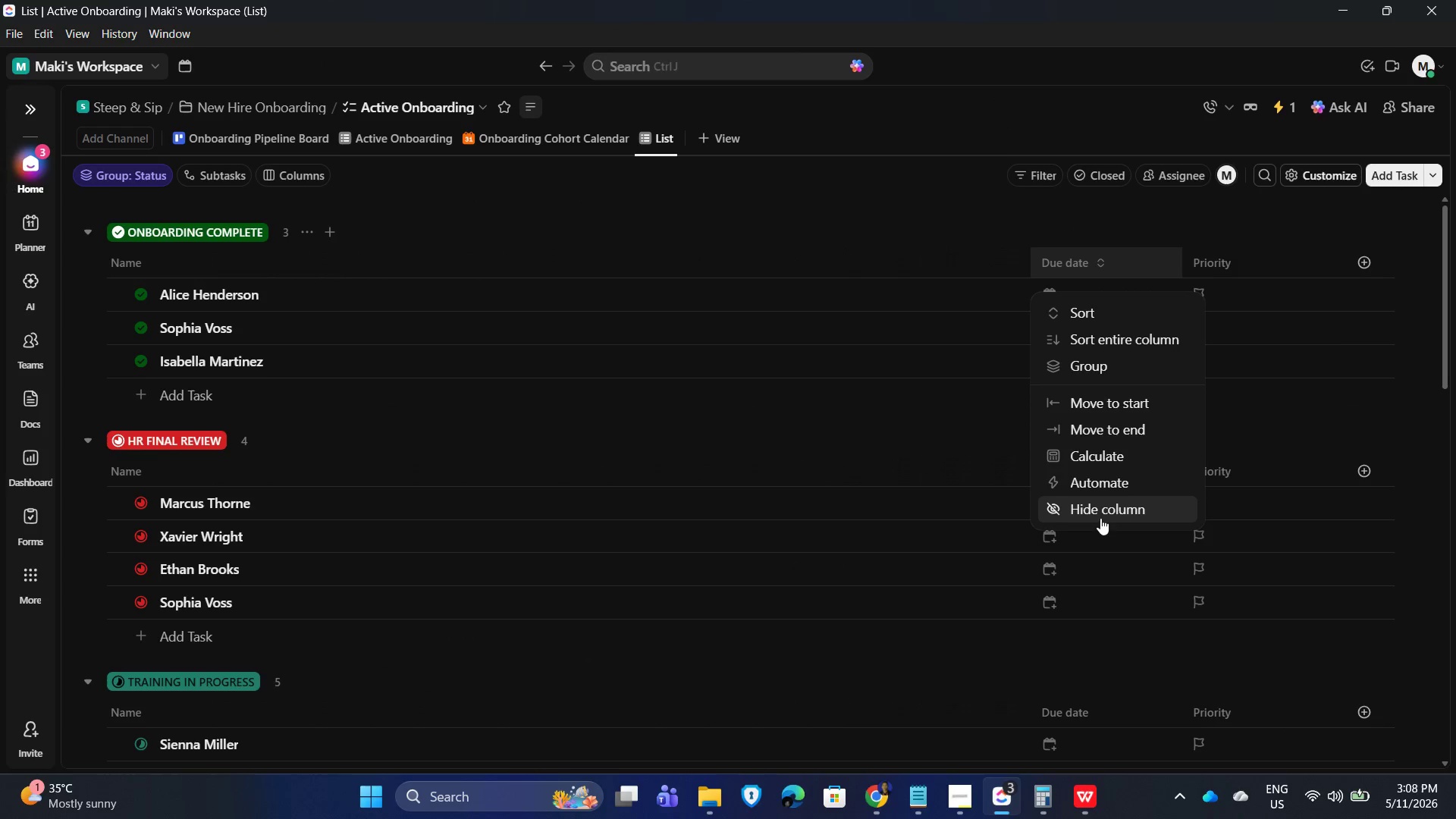 
left_click([1100, 513])
 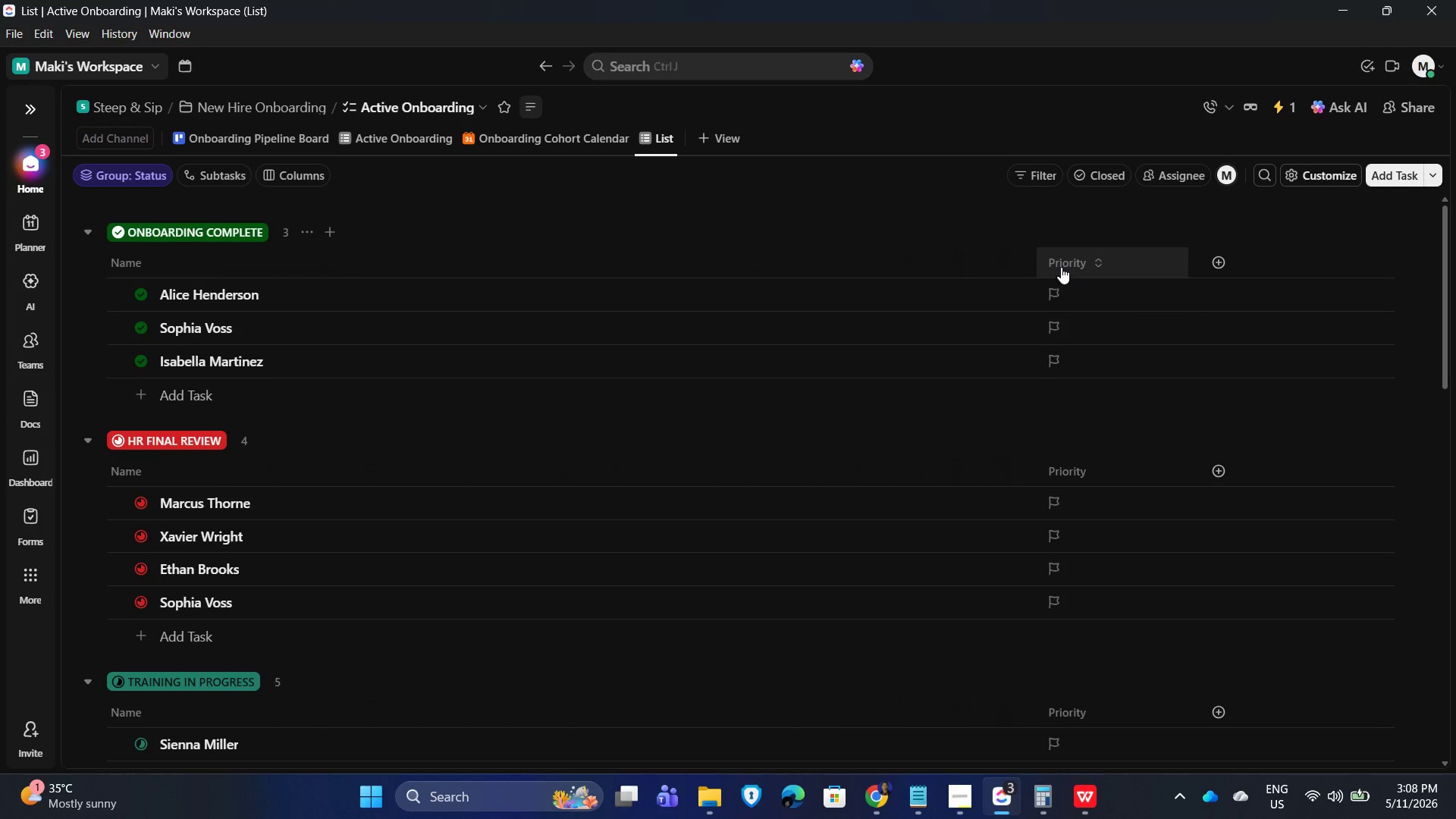 
left_click([1061, 264])
 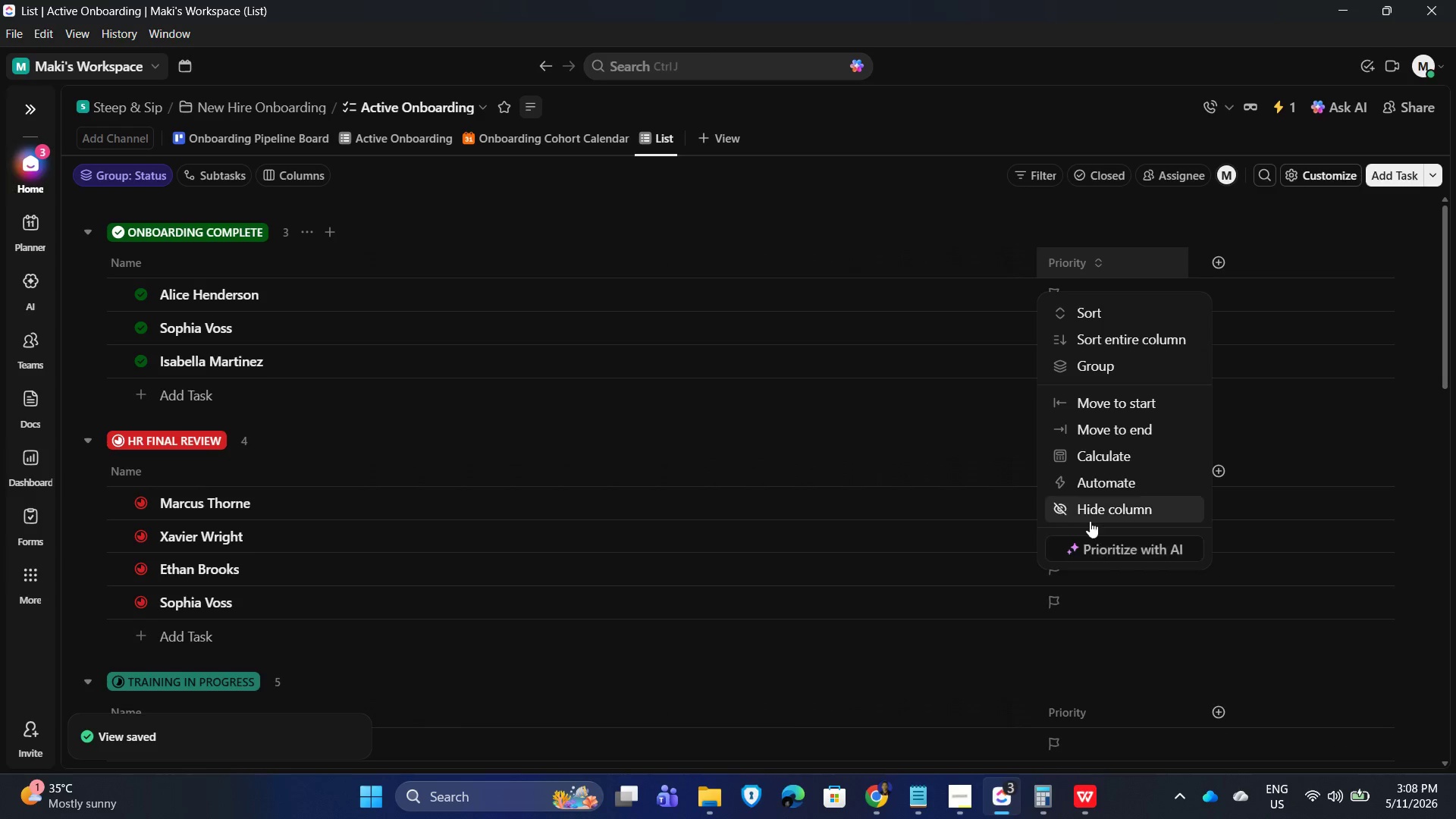 
left_click([1093, 515])
 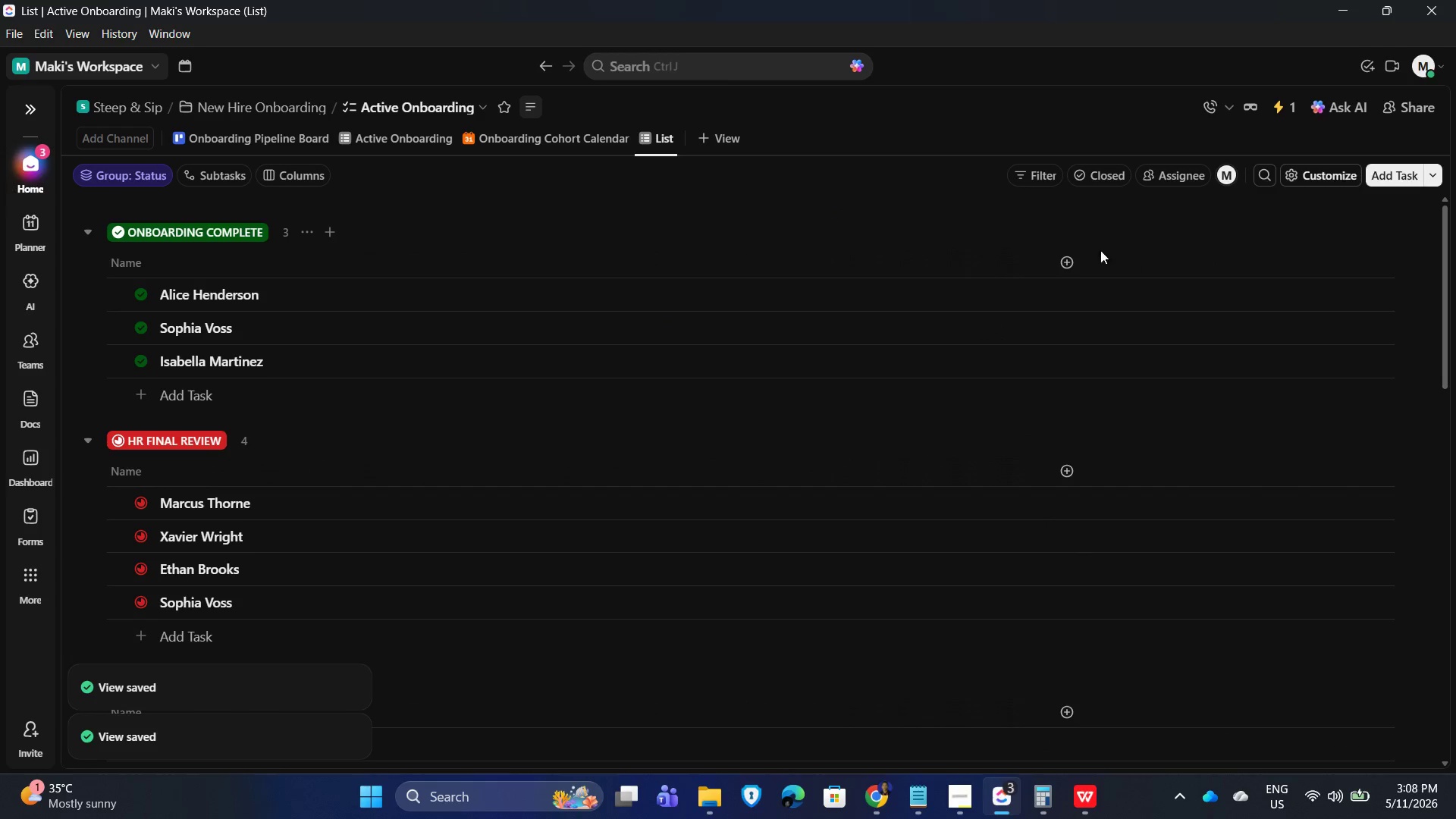 
left_click([1066, 262])
 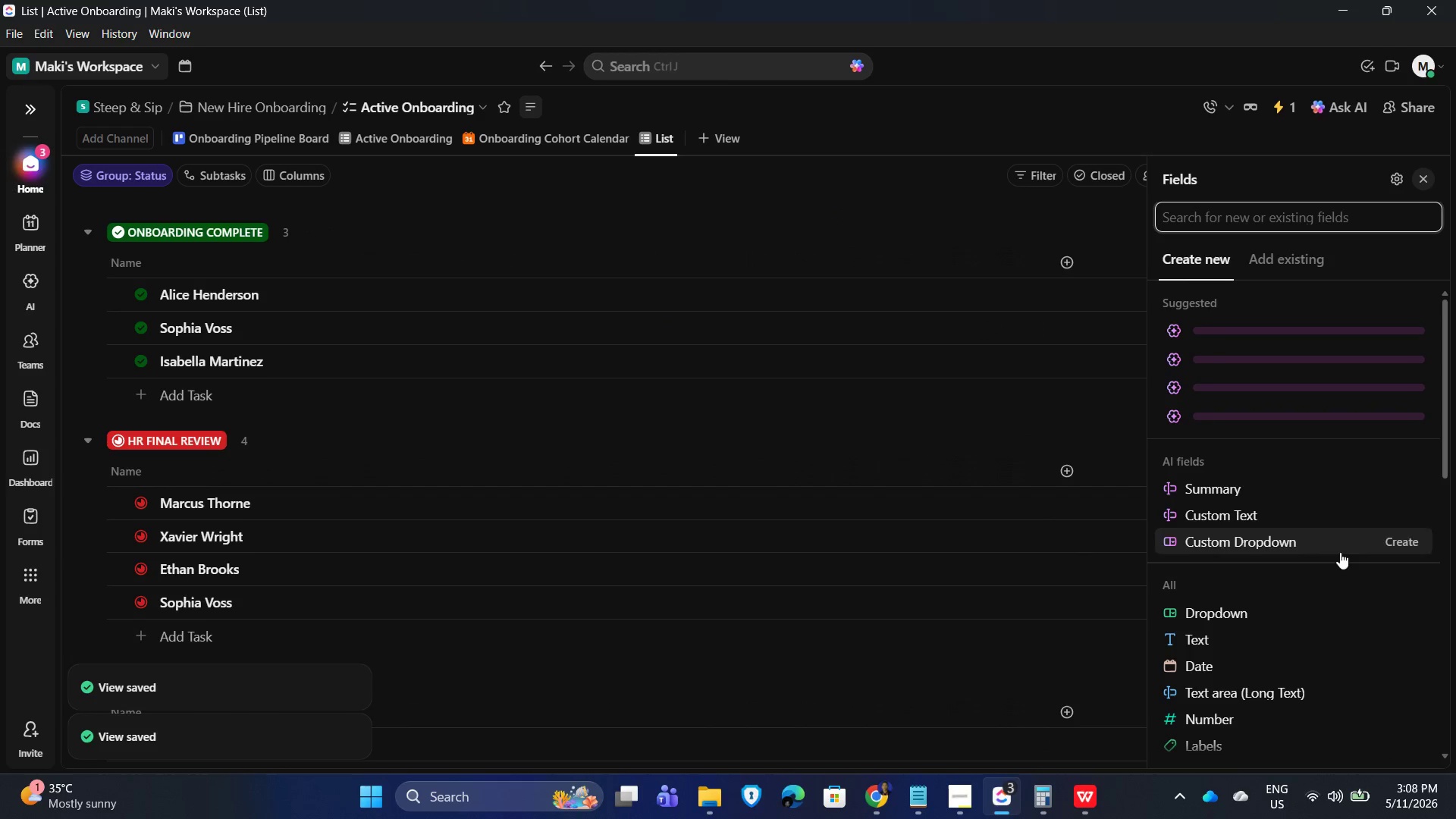 
scroll: coordinate [1284, 653], scroll_direction: down, amount: 16.0
 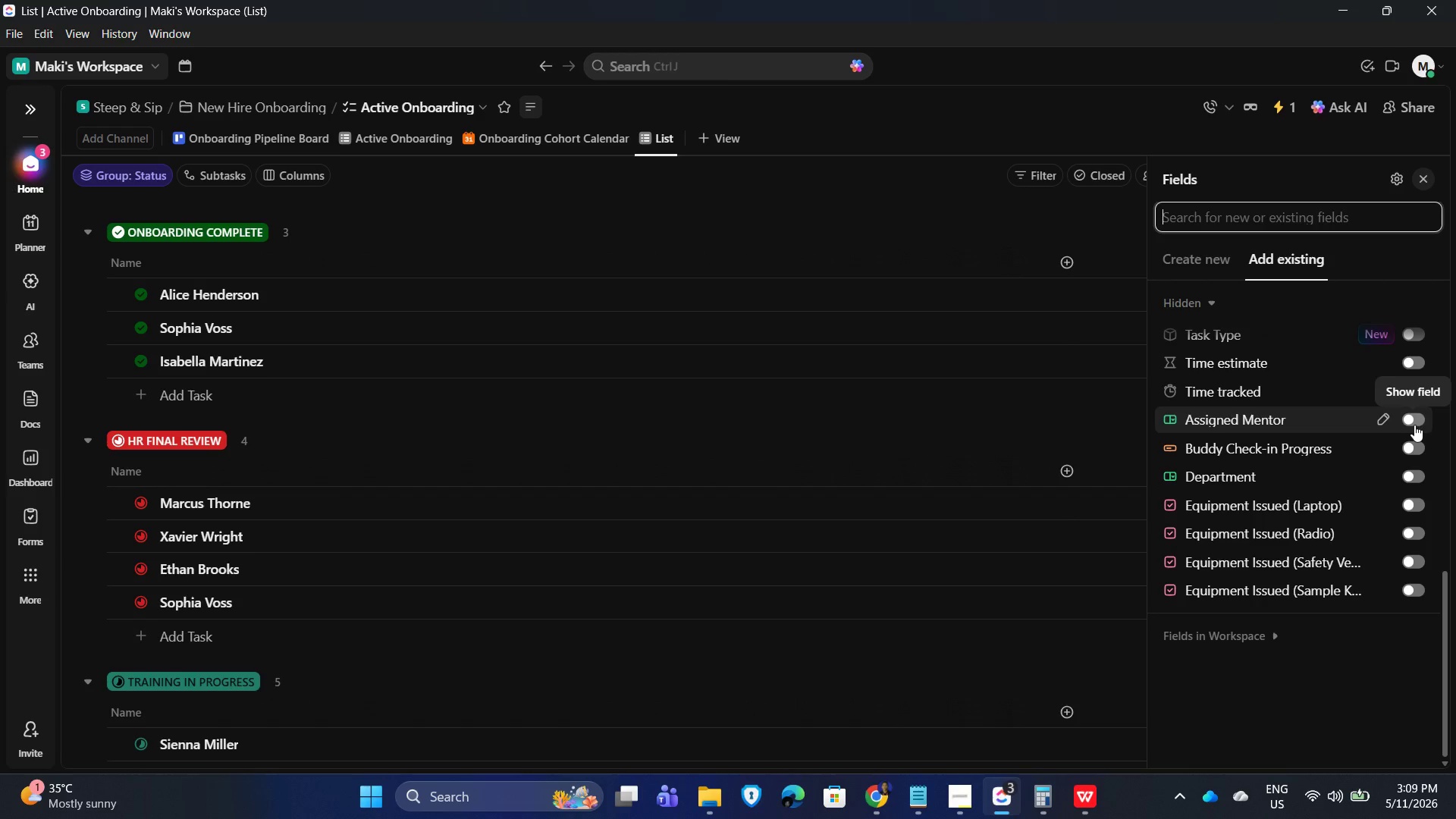 
wait(7.27)
 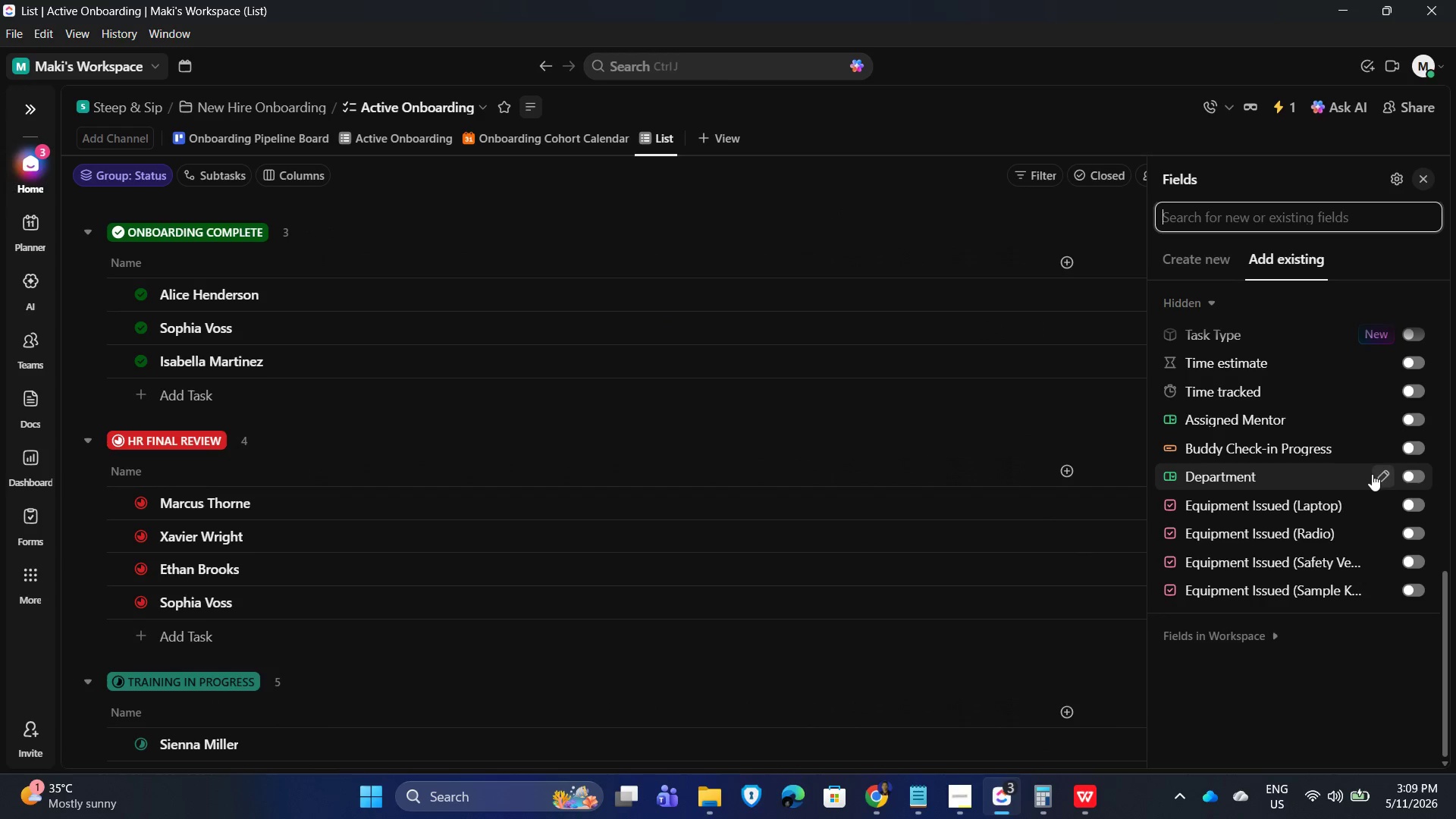 
left_click([914, 800])
 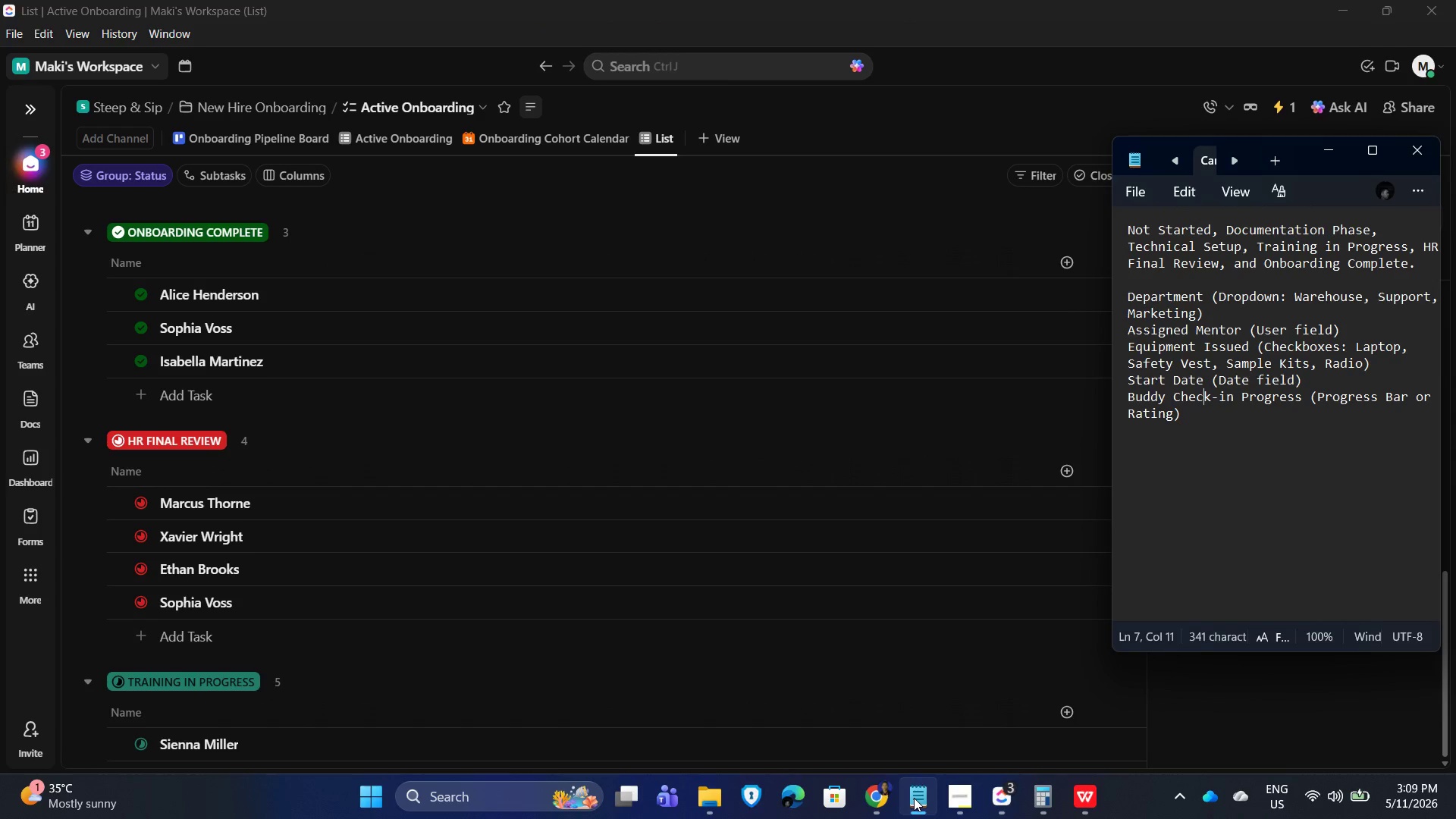 
left_click([914, 798])
 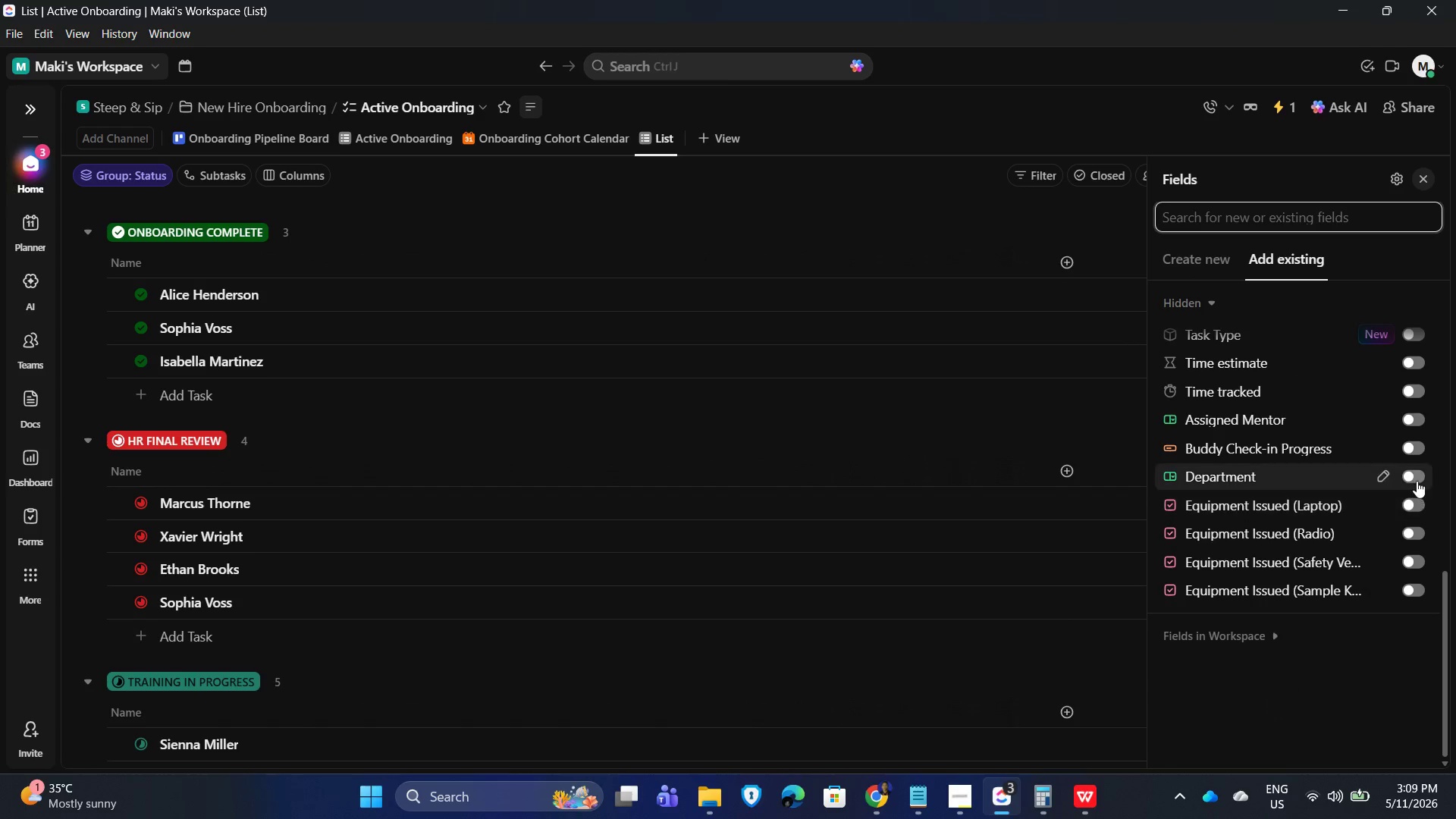 
left_click([1415, 474])
 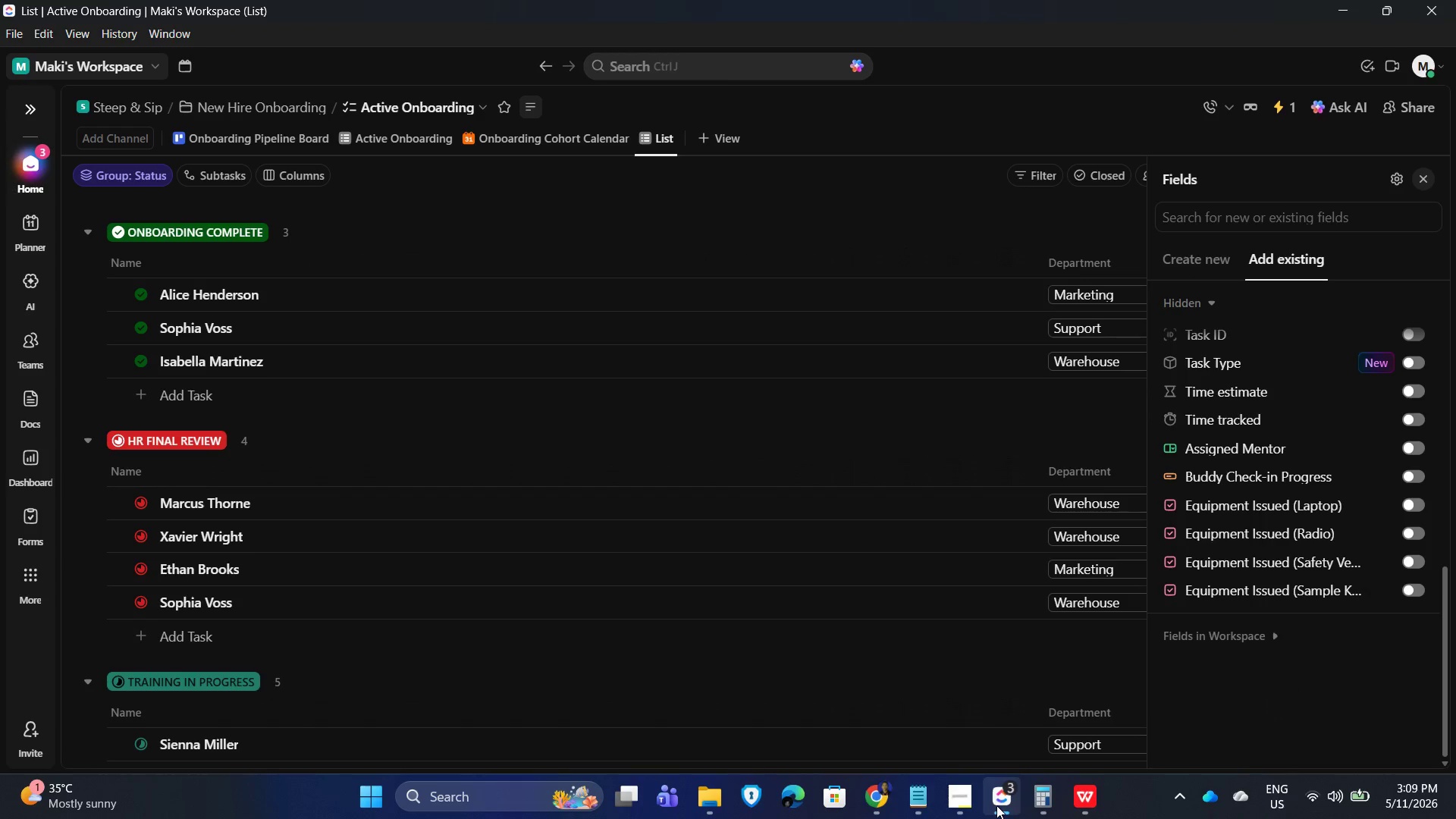 
left_click([960, 795])